 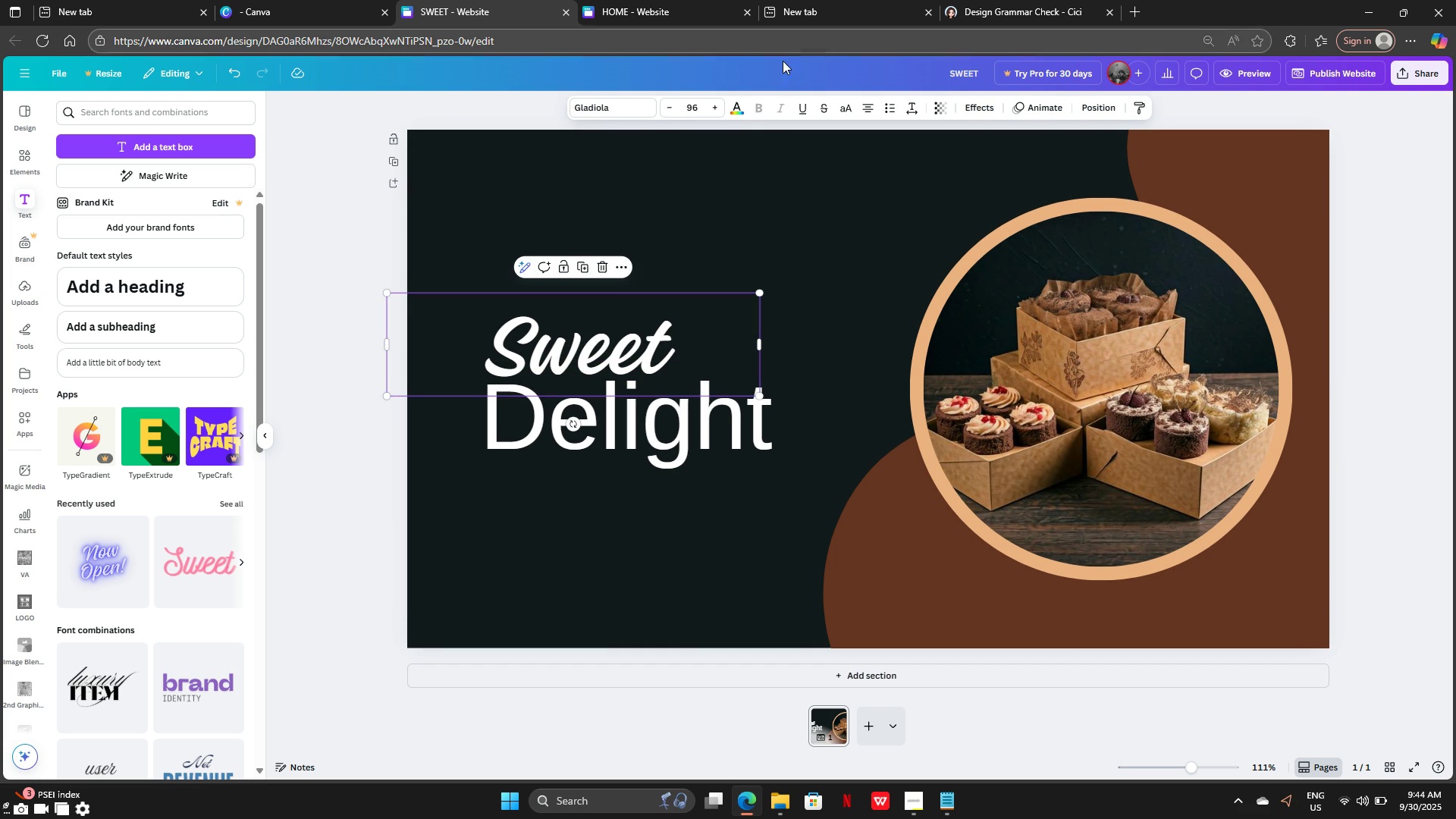 
left_click([738, 108])
 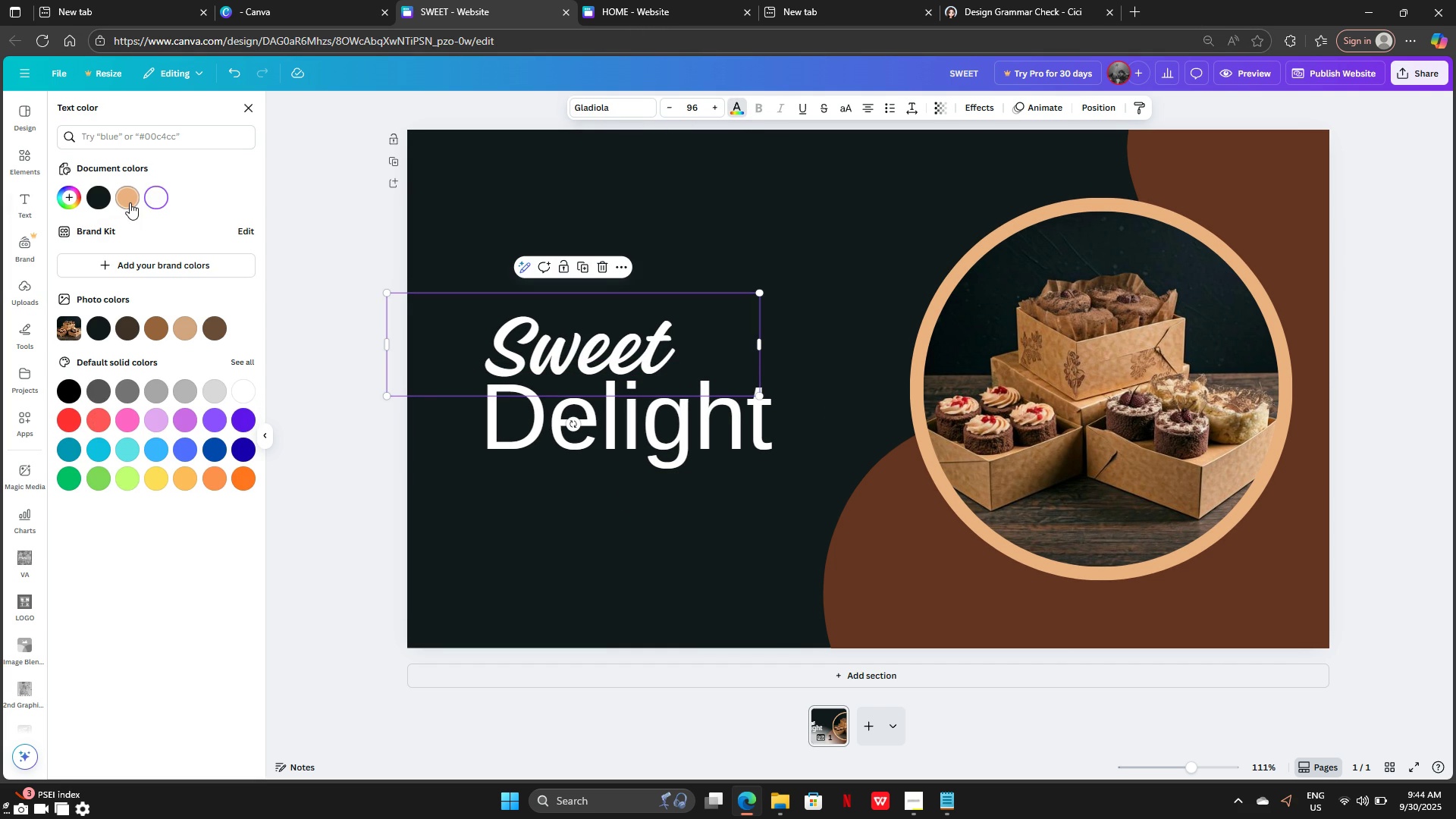 
left_click([130, 202])
 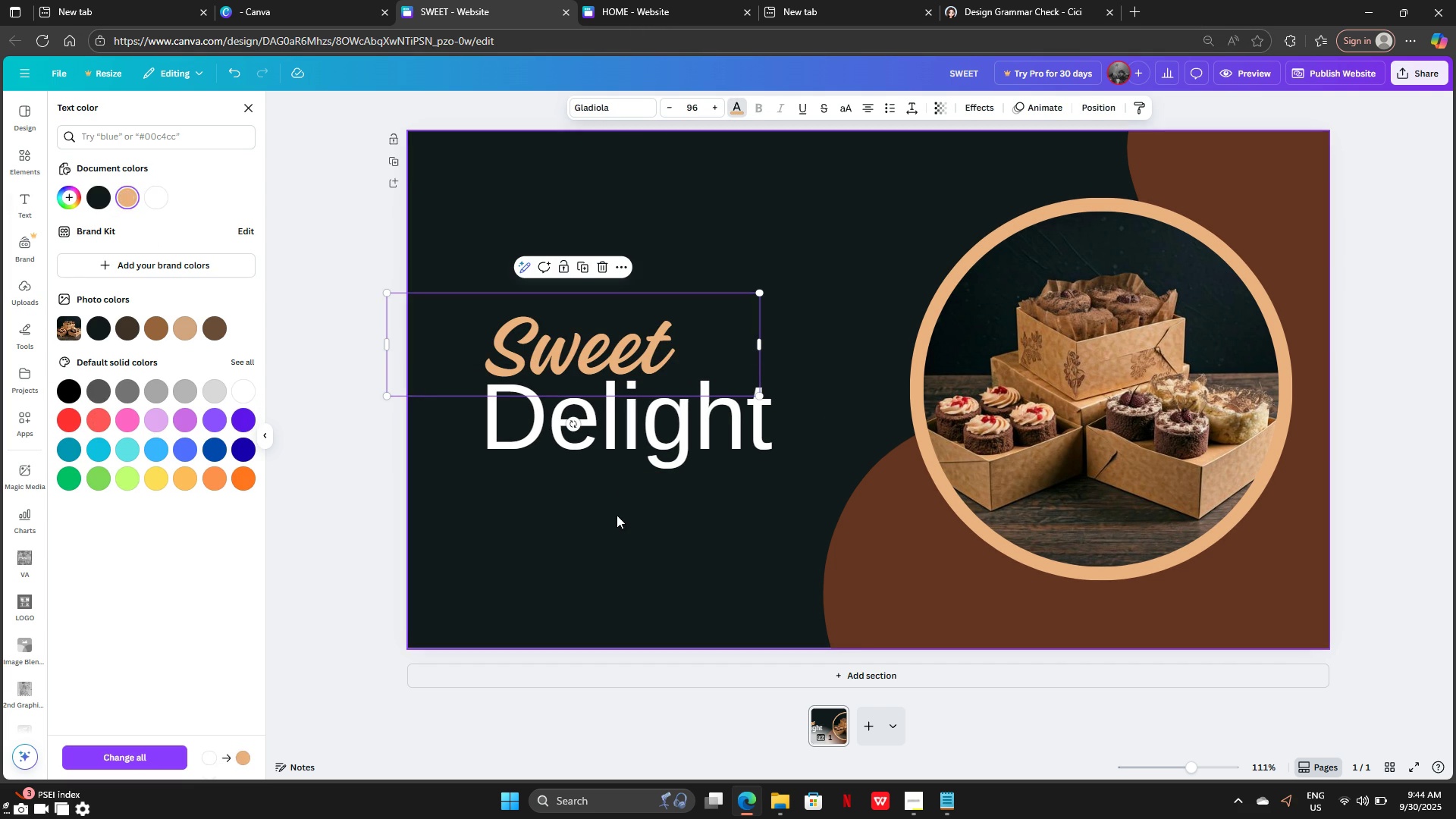 
left_click([617, 515])
 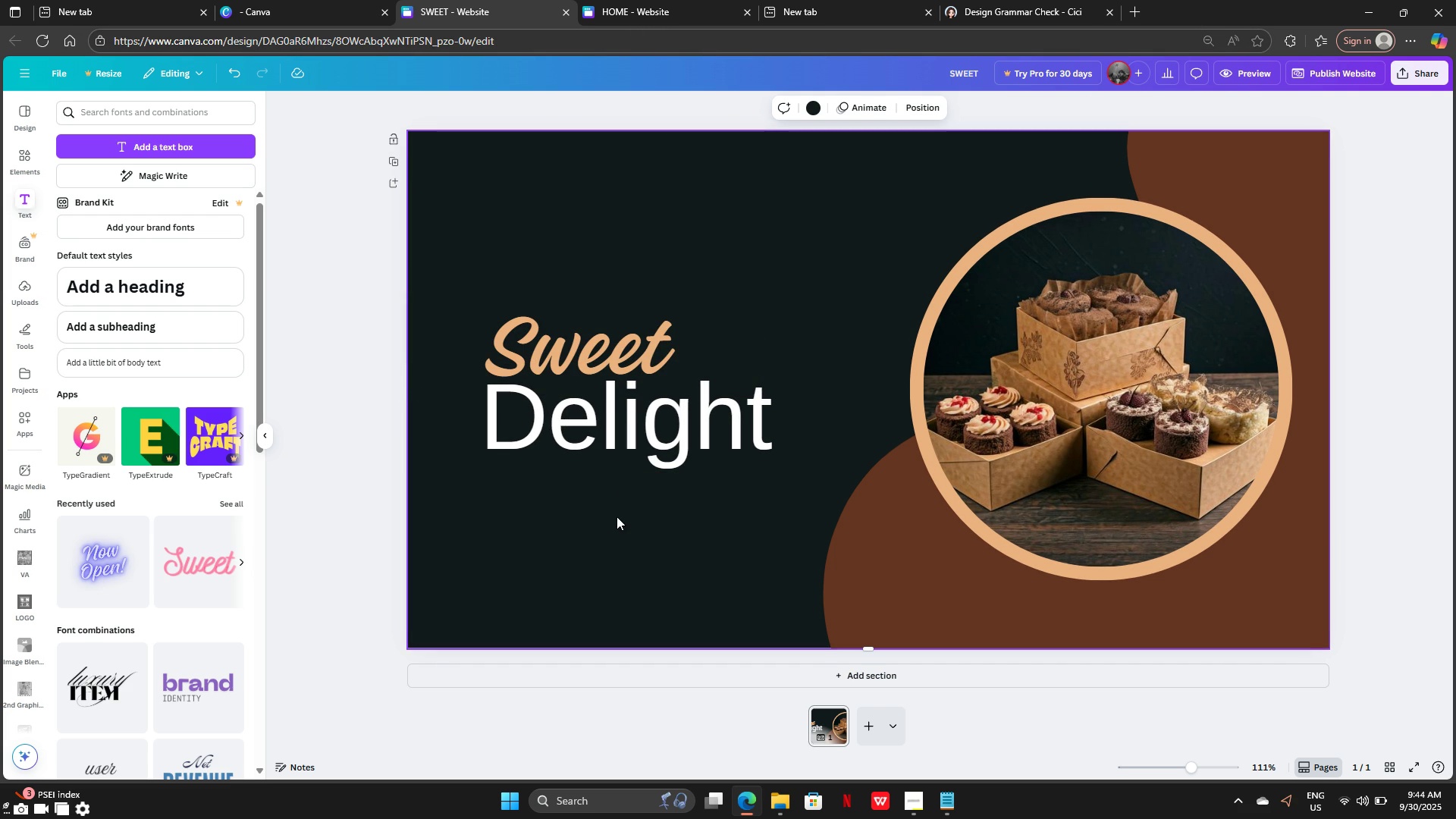 
left_click([617, 516])
 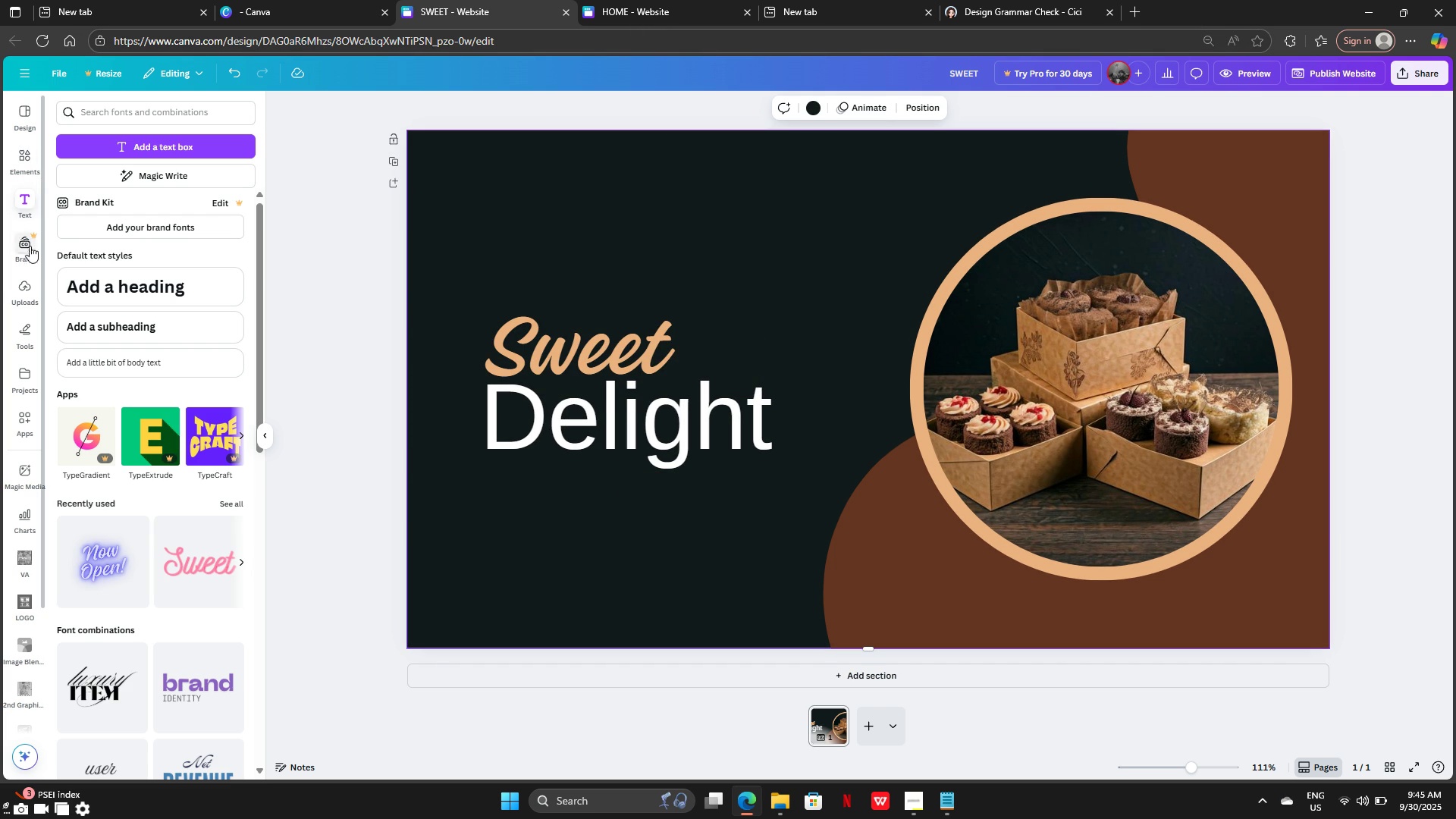 
left_click([23, 296])
 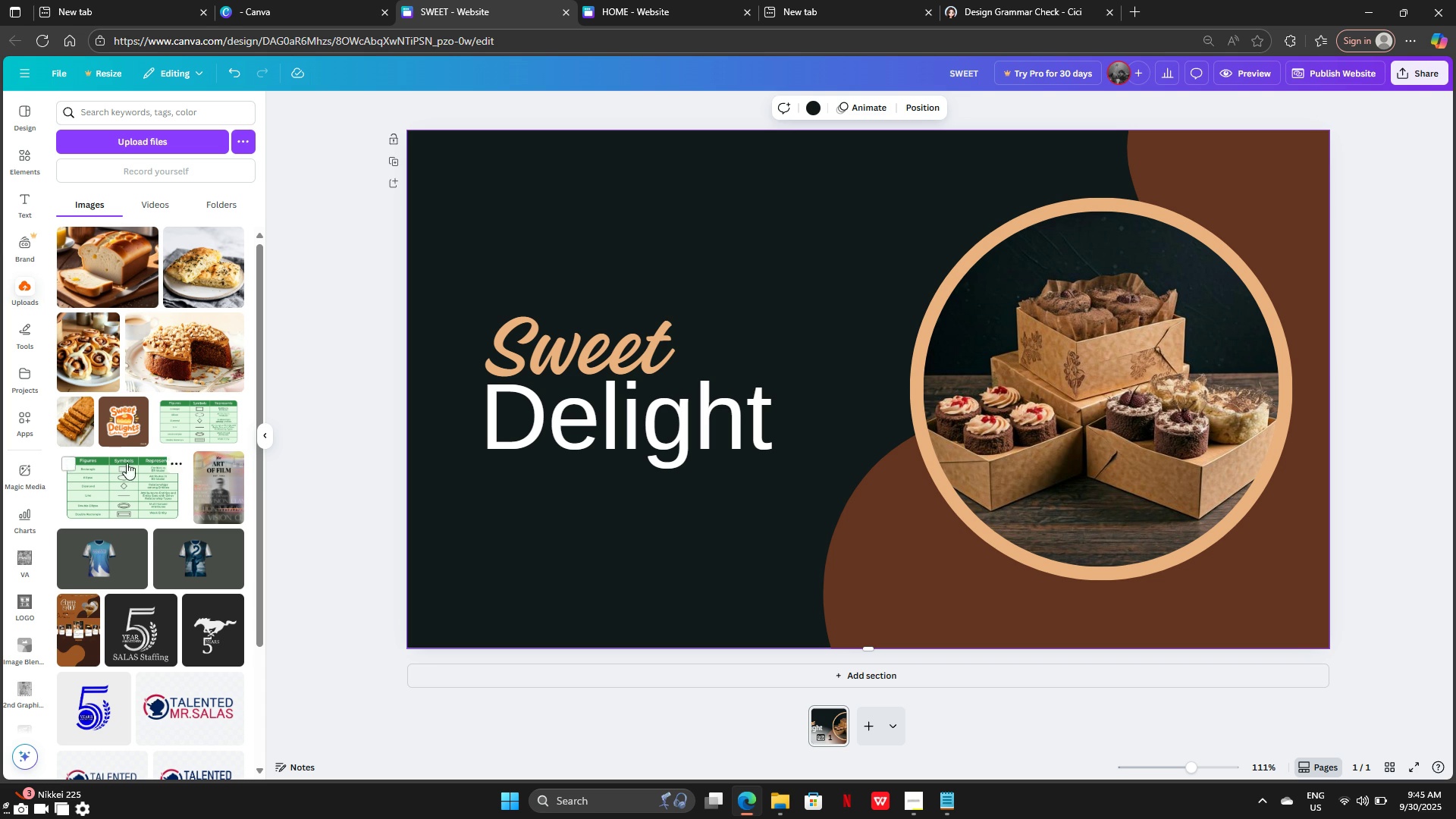 
left_click([118, 431])